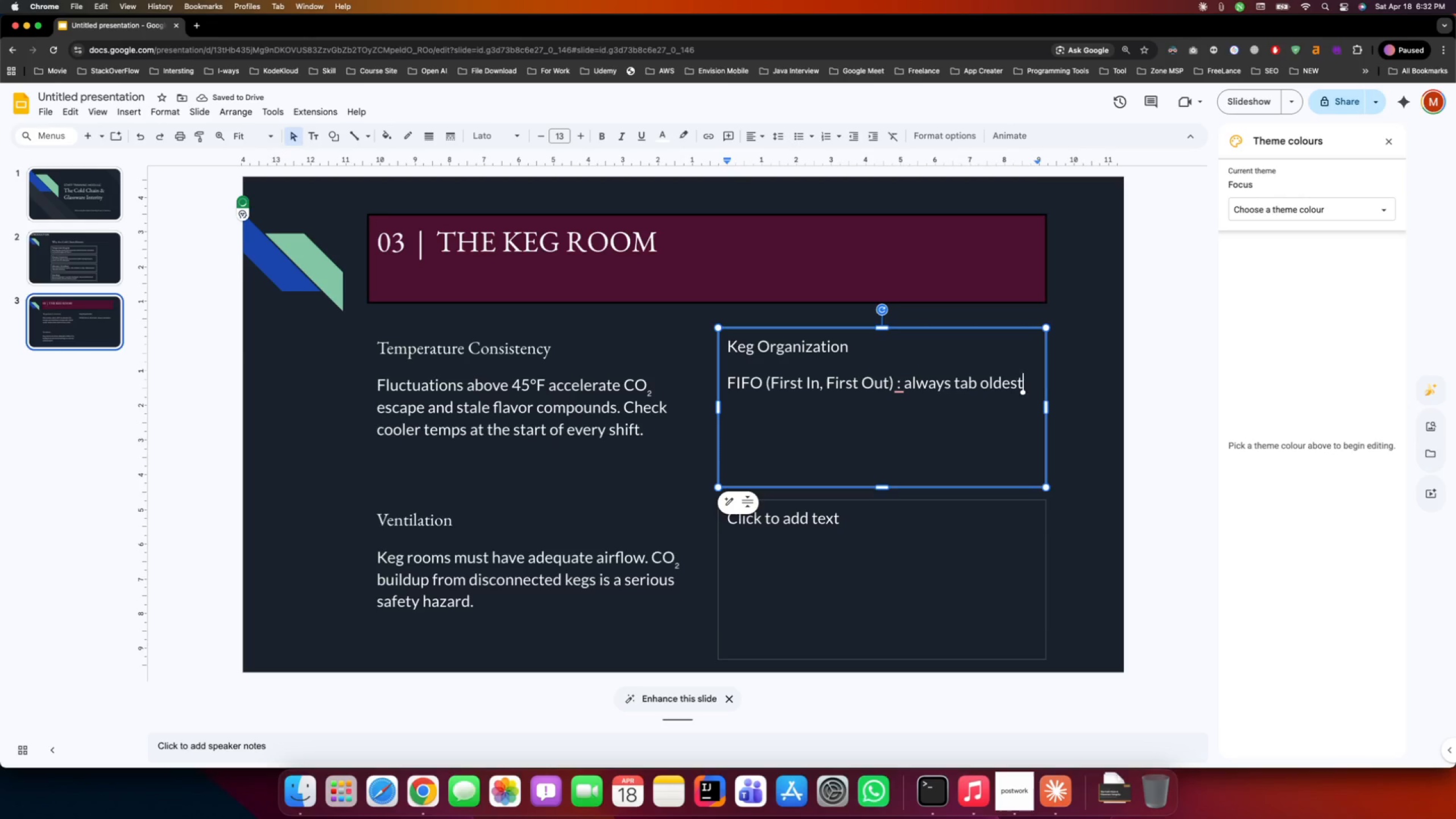 
type(ka)
key(Backspace)
type(egs fist. Rotate stock when deliveriesarrive.)
 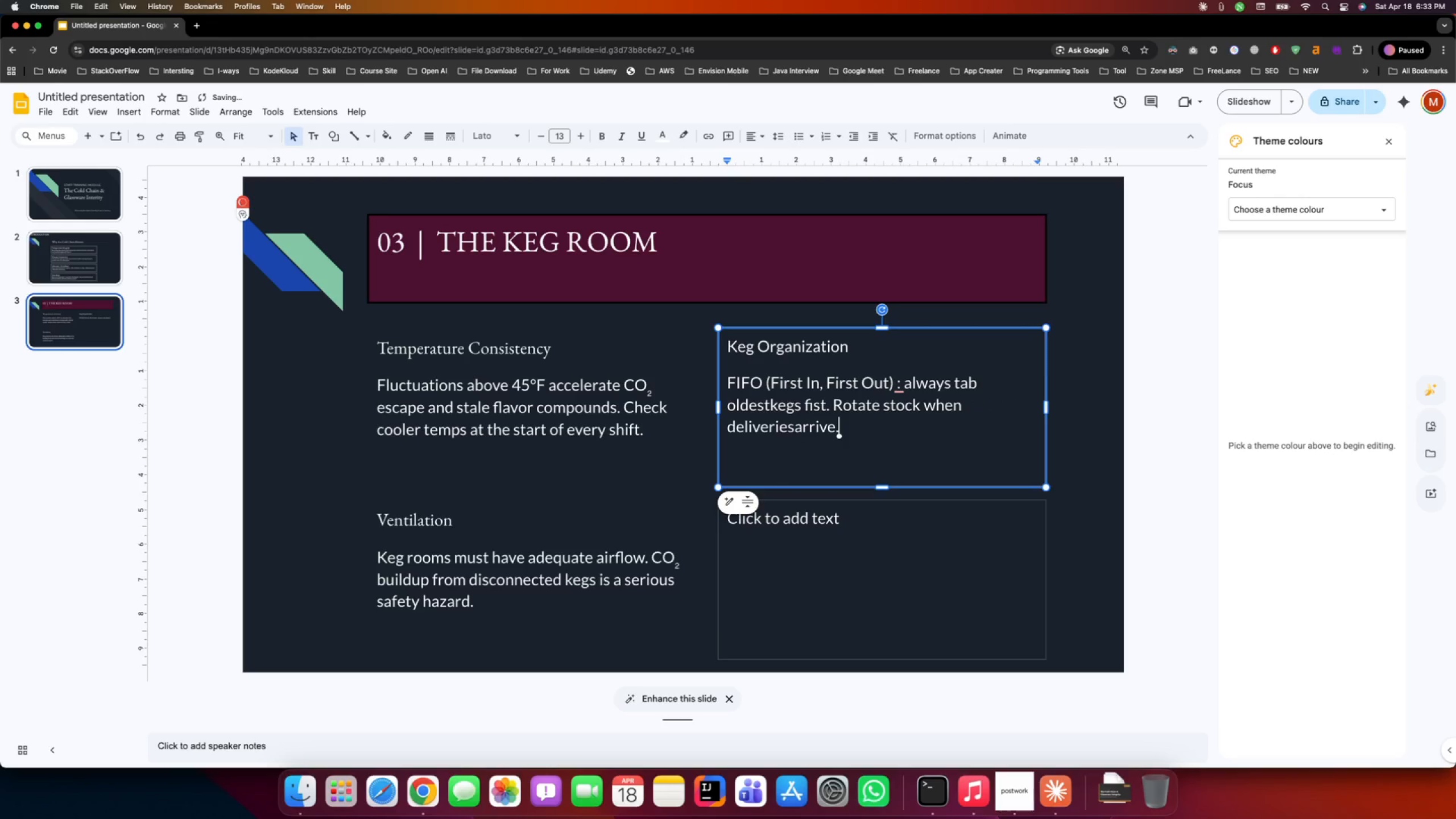 
left_click([796, 426])
 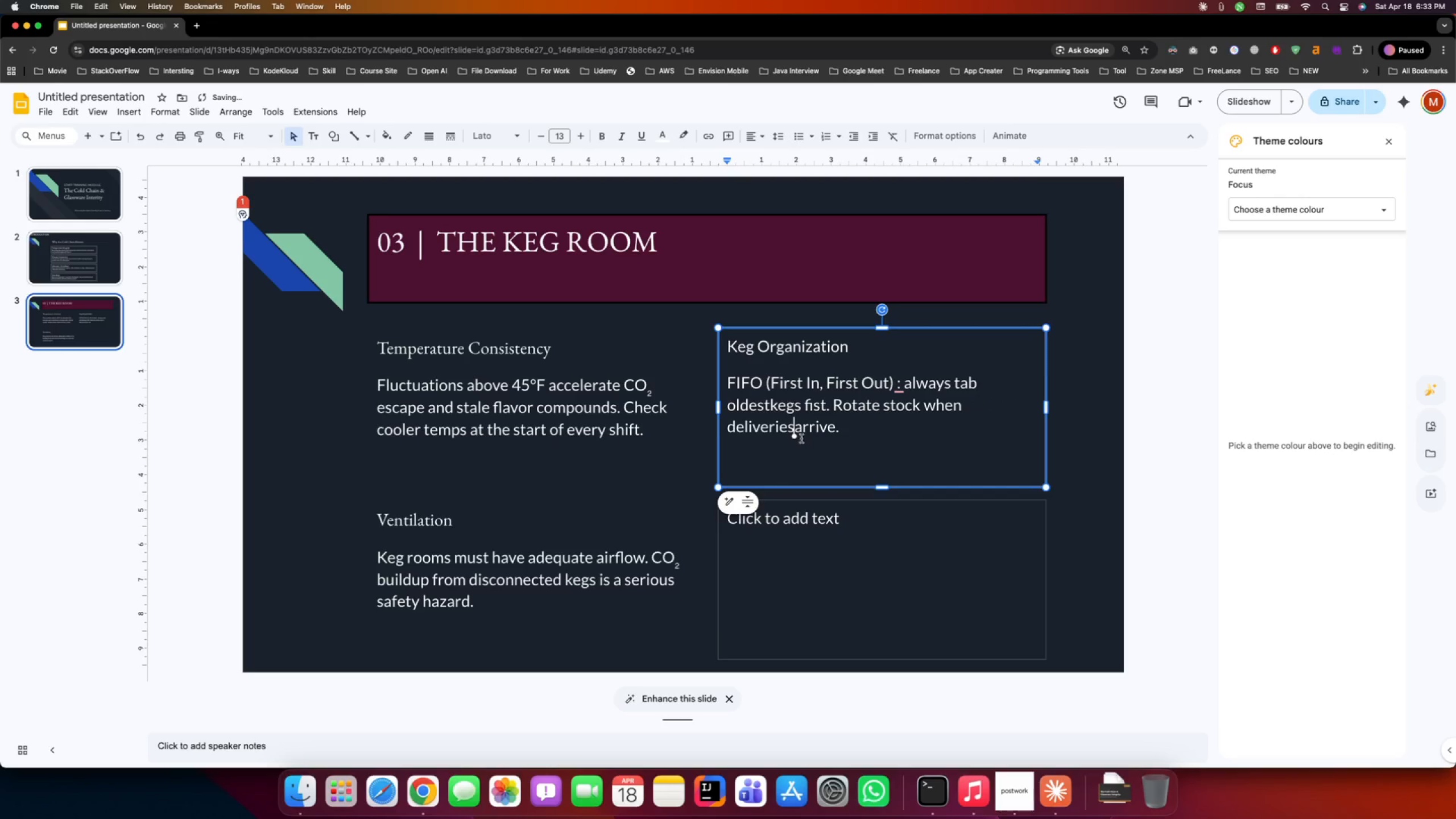 
key(Space)
 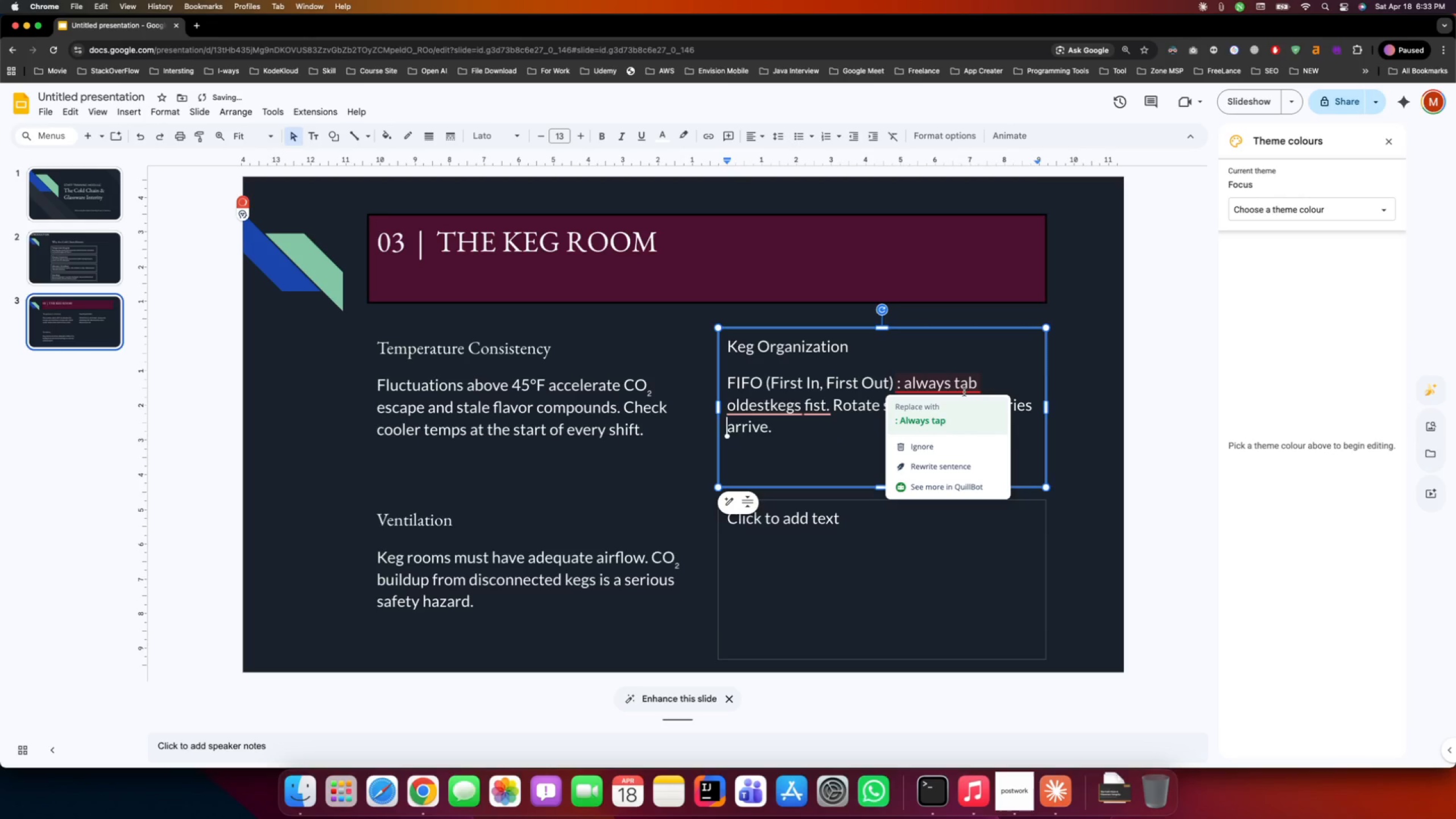 
left_click([953, 410])
 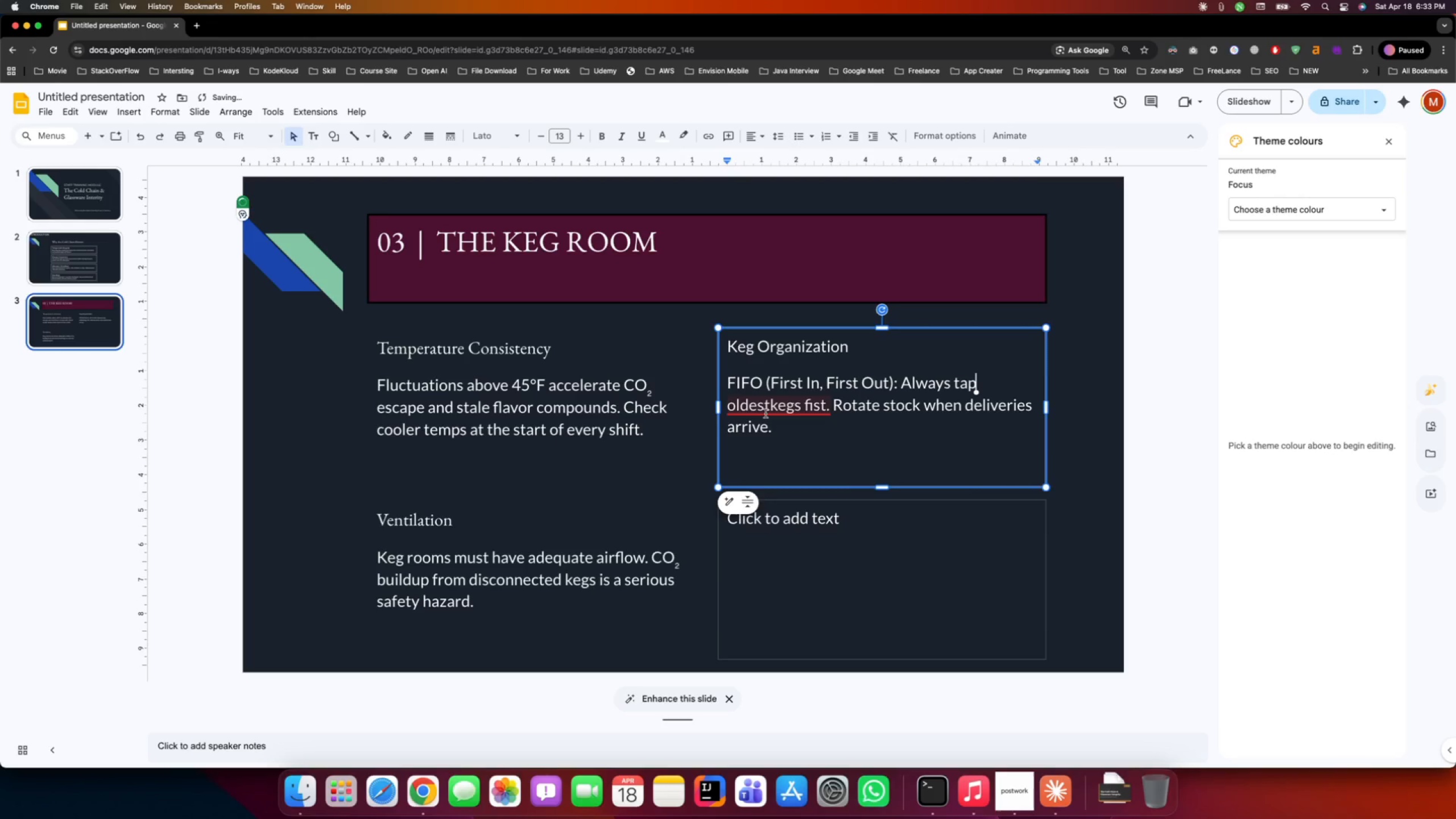 
left_click([766, 426])
 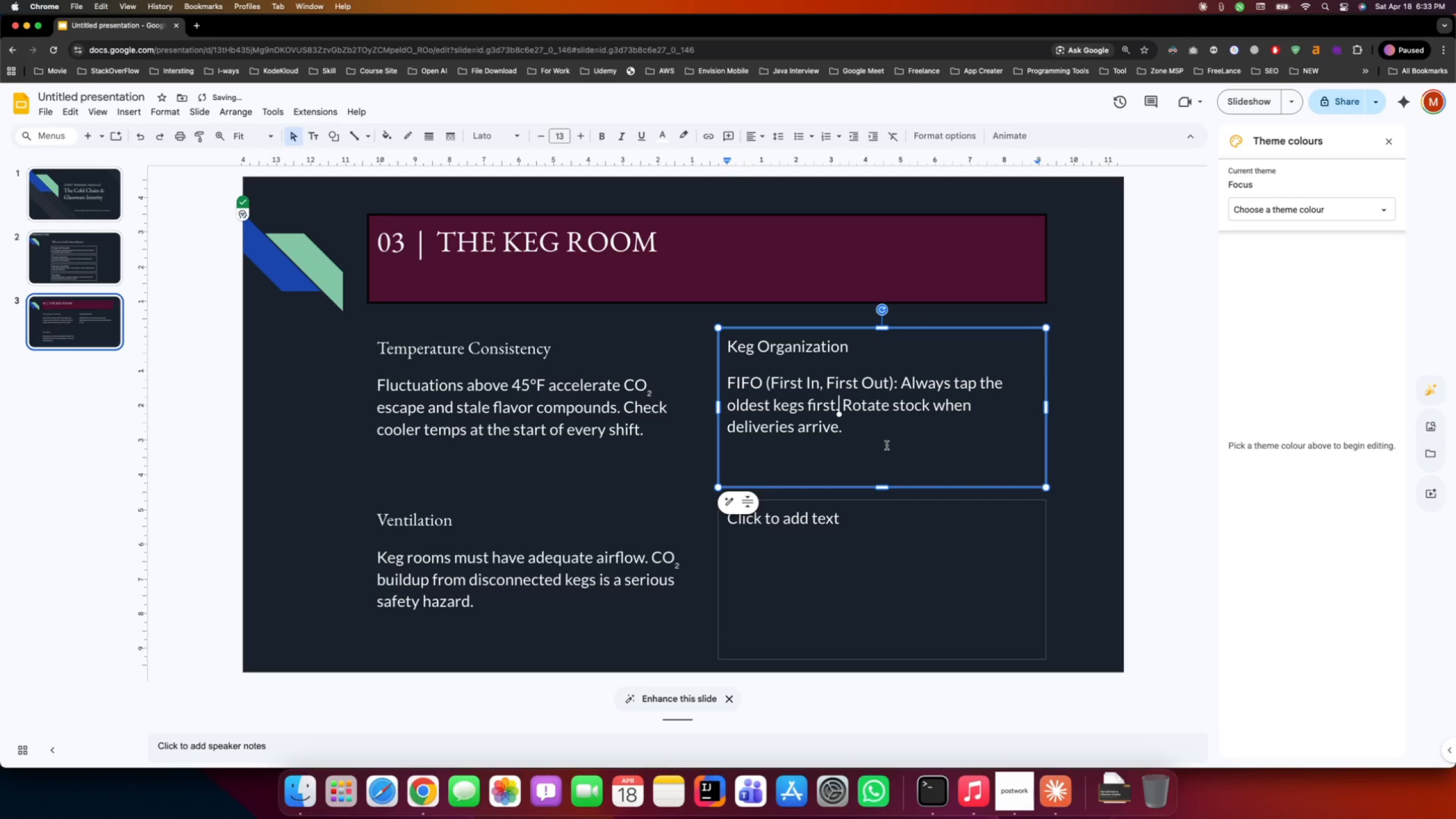 
left_click([872, 425])
 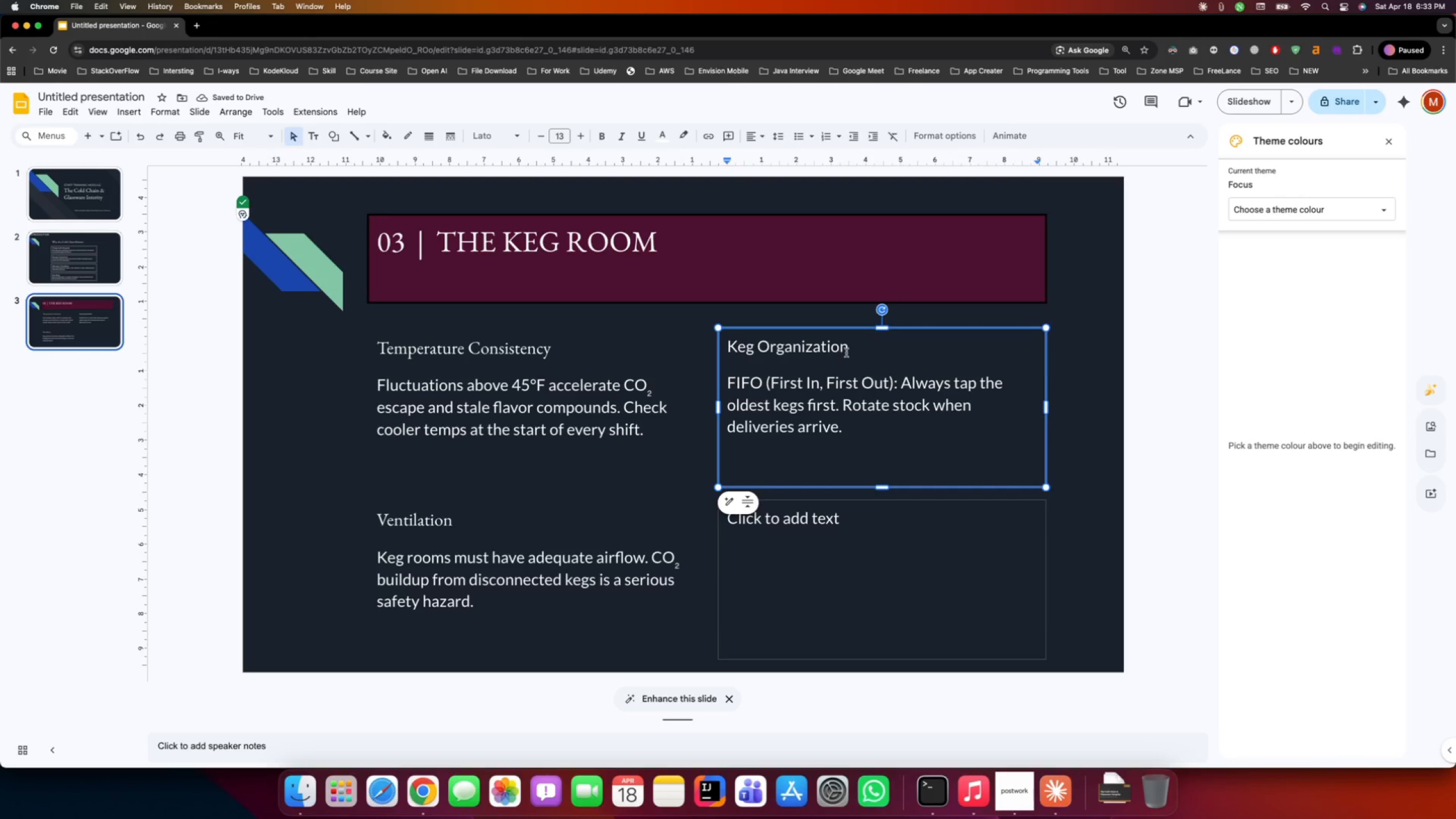 
left_click_drag(start_coordinate=[848, 352], to_coordinate=[696, 347])
 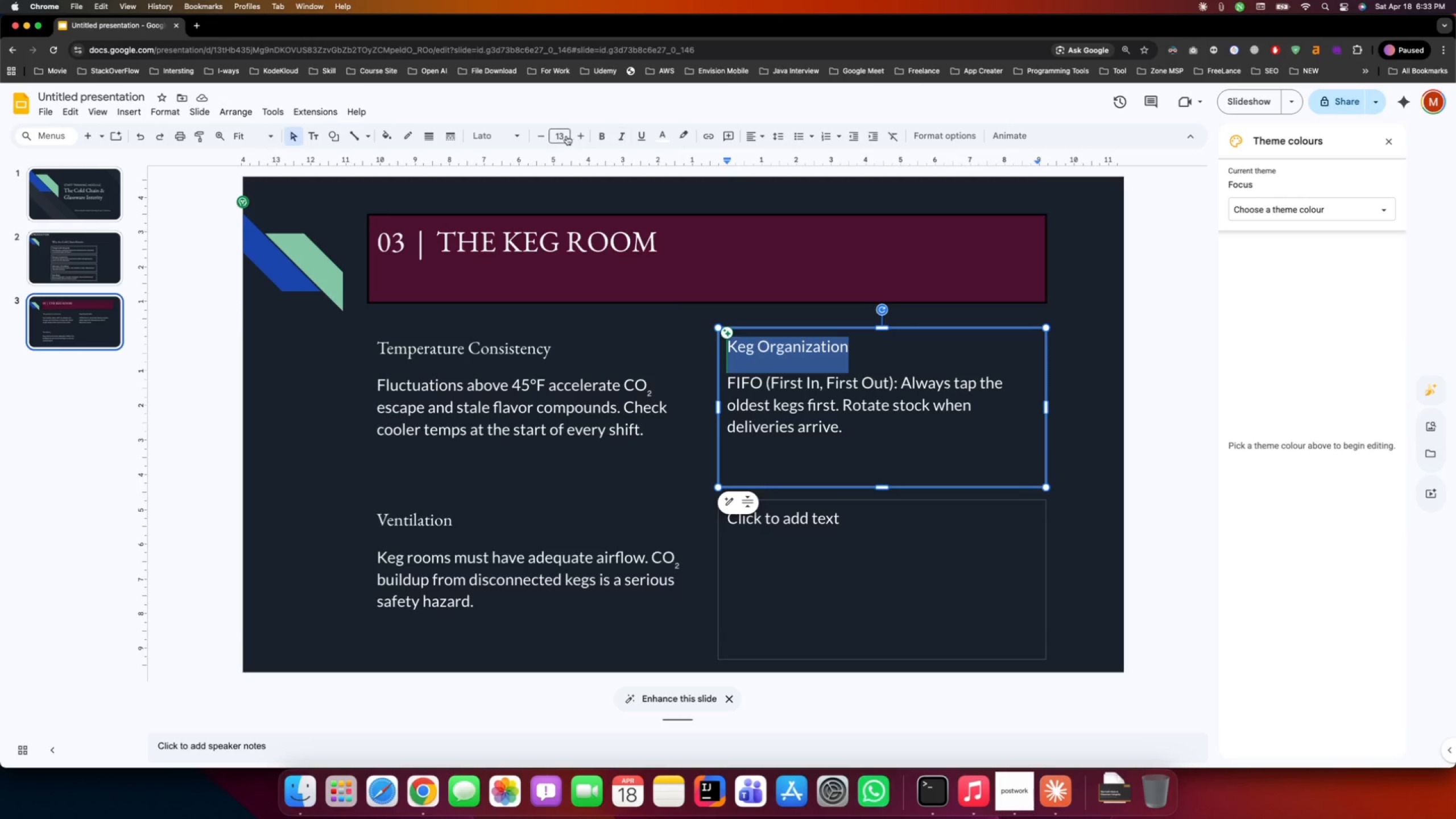 
left_click([512, 136])
 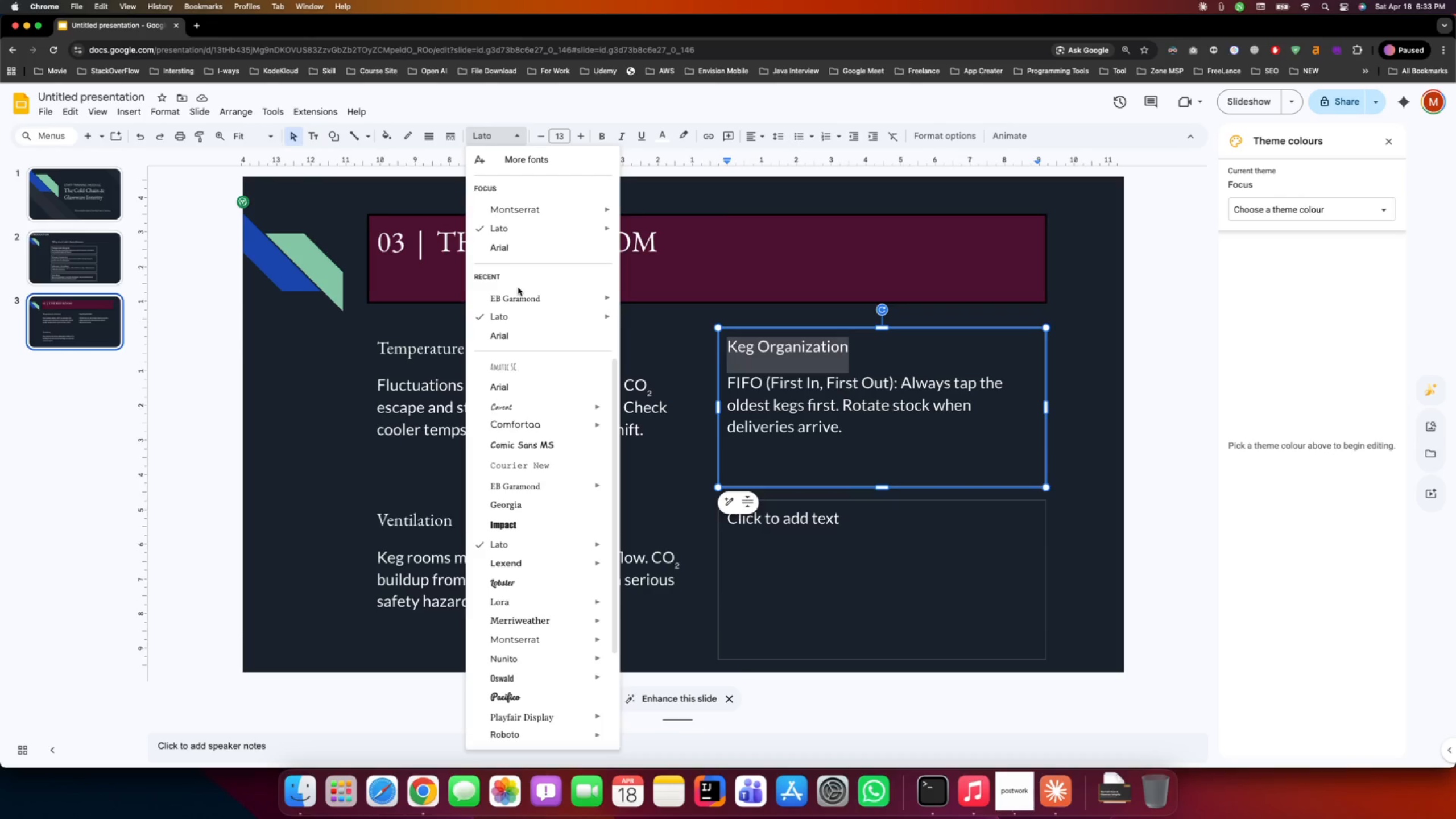 